 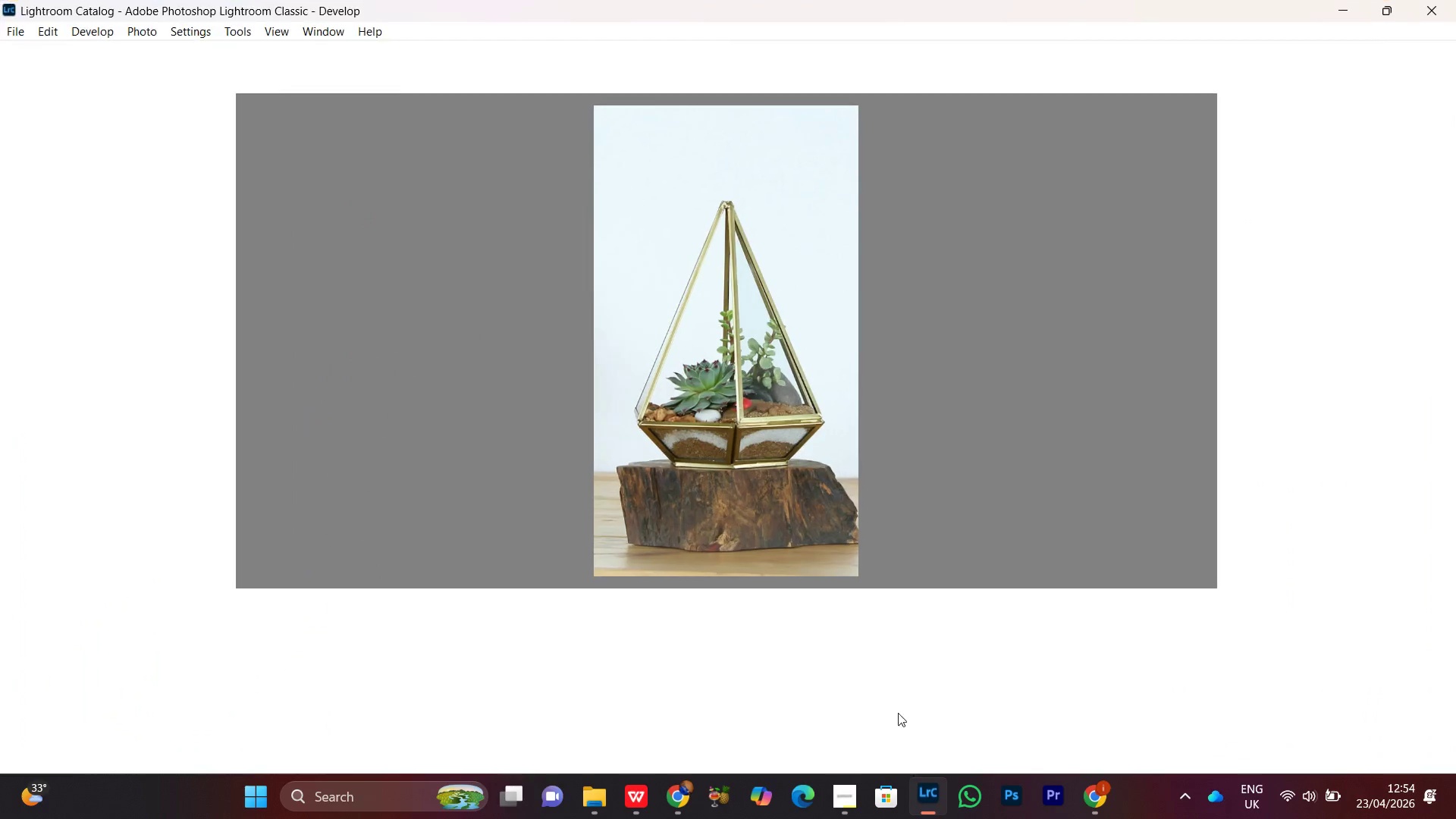 
left_click([1157, 686])
 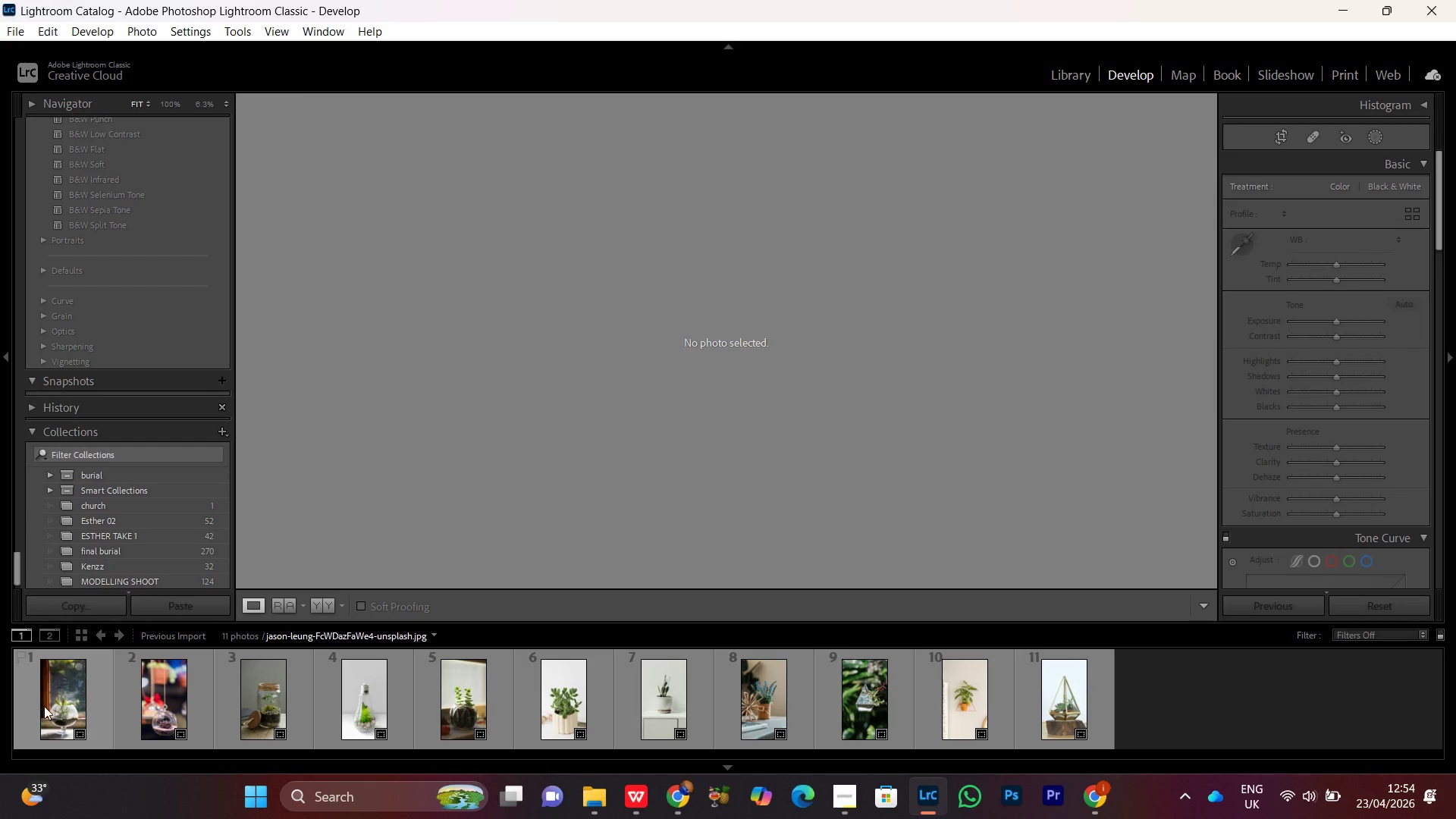 
double_click([46, 708])
 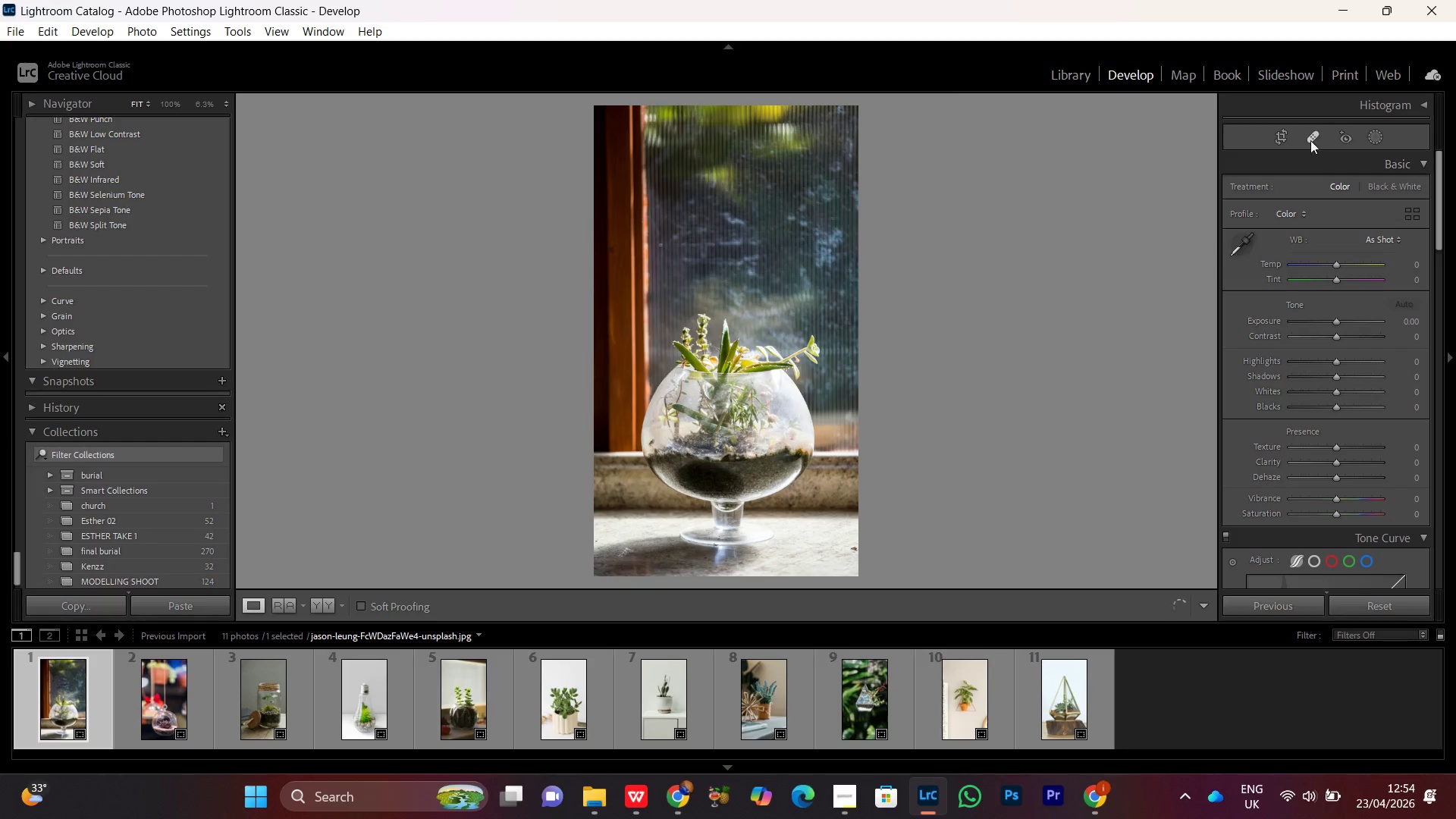 
left_click([1275, 139])
 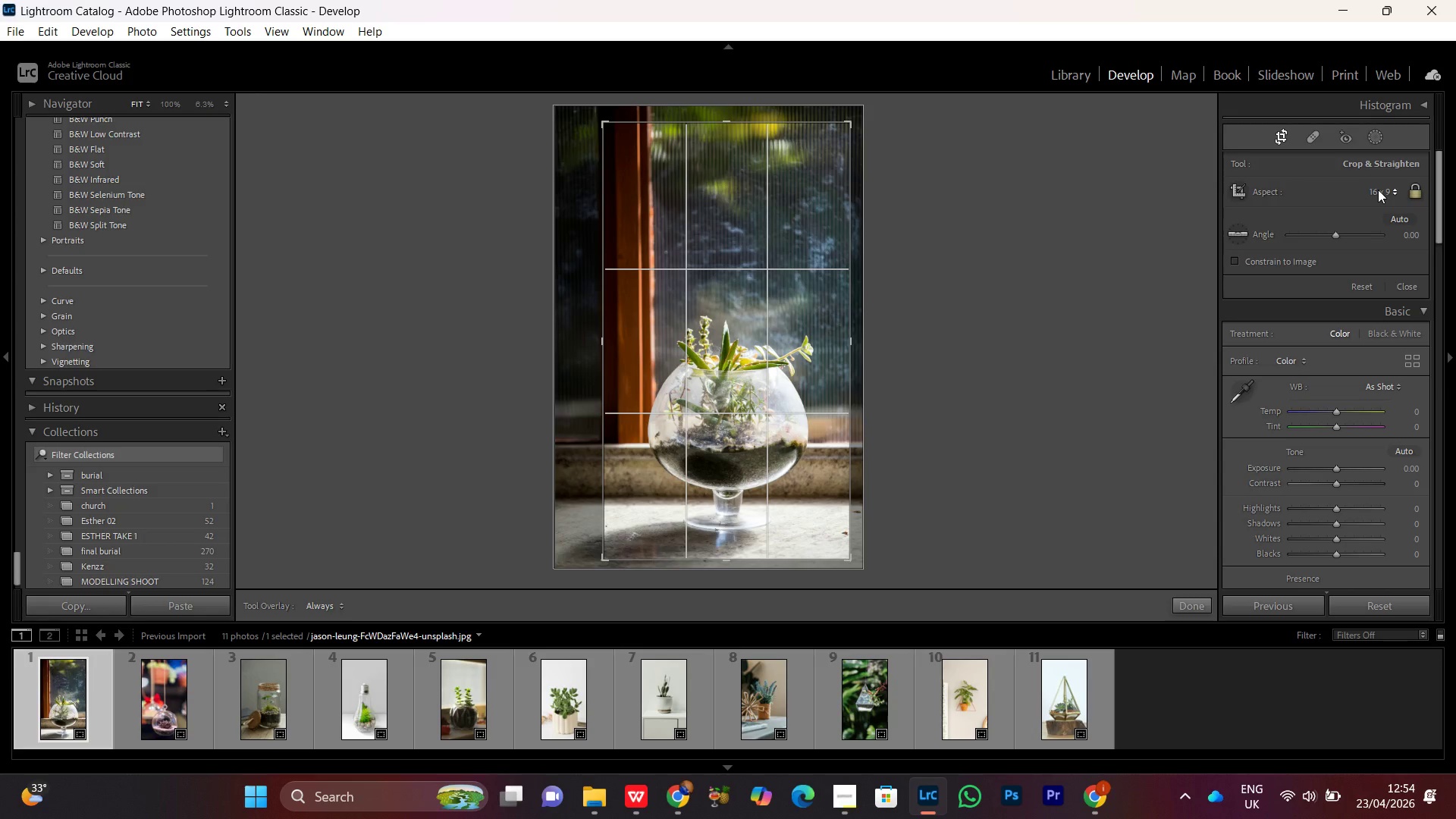 
wait(8.0)
 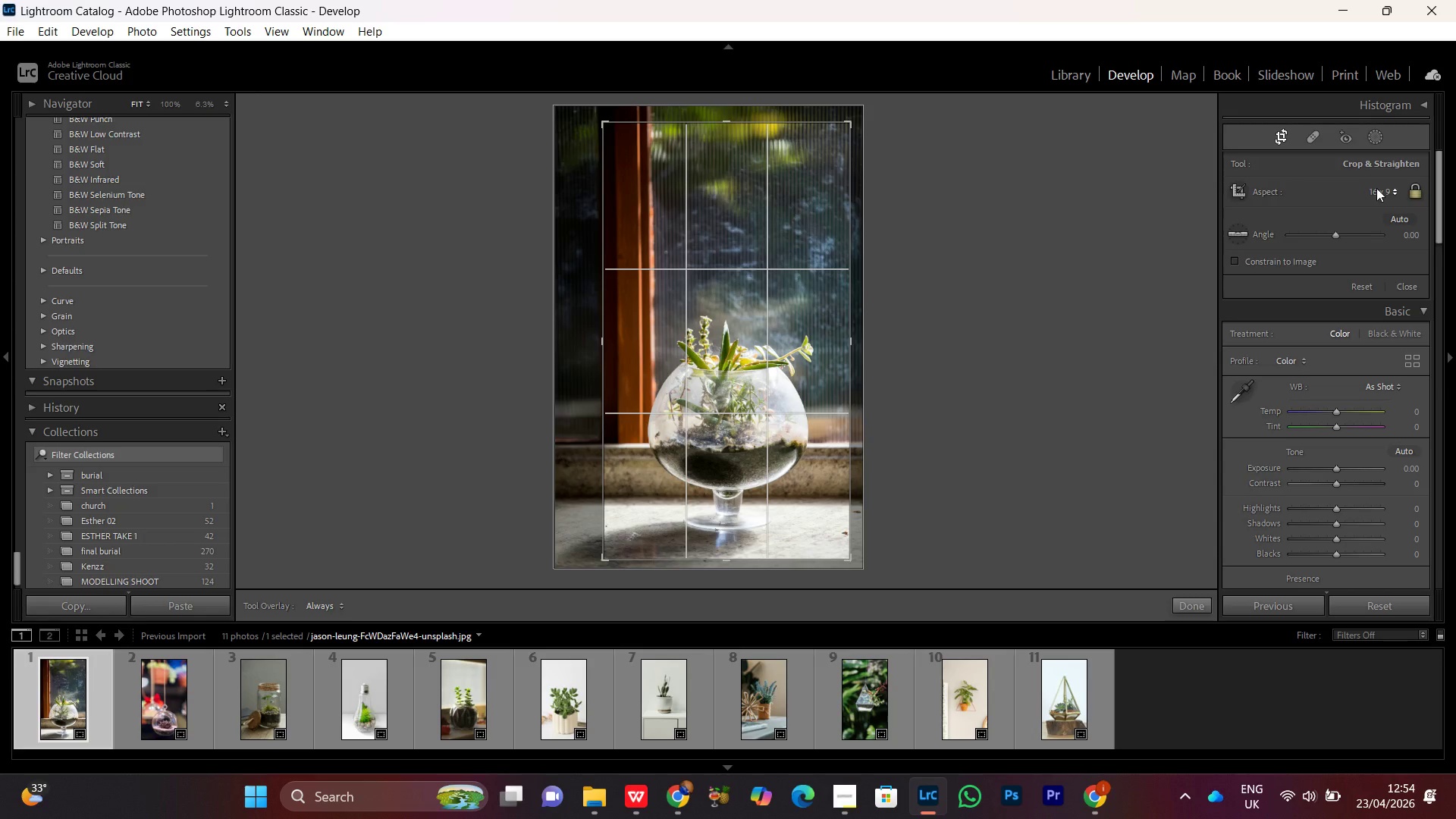 
left_click([1367, 186])
 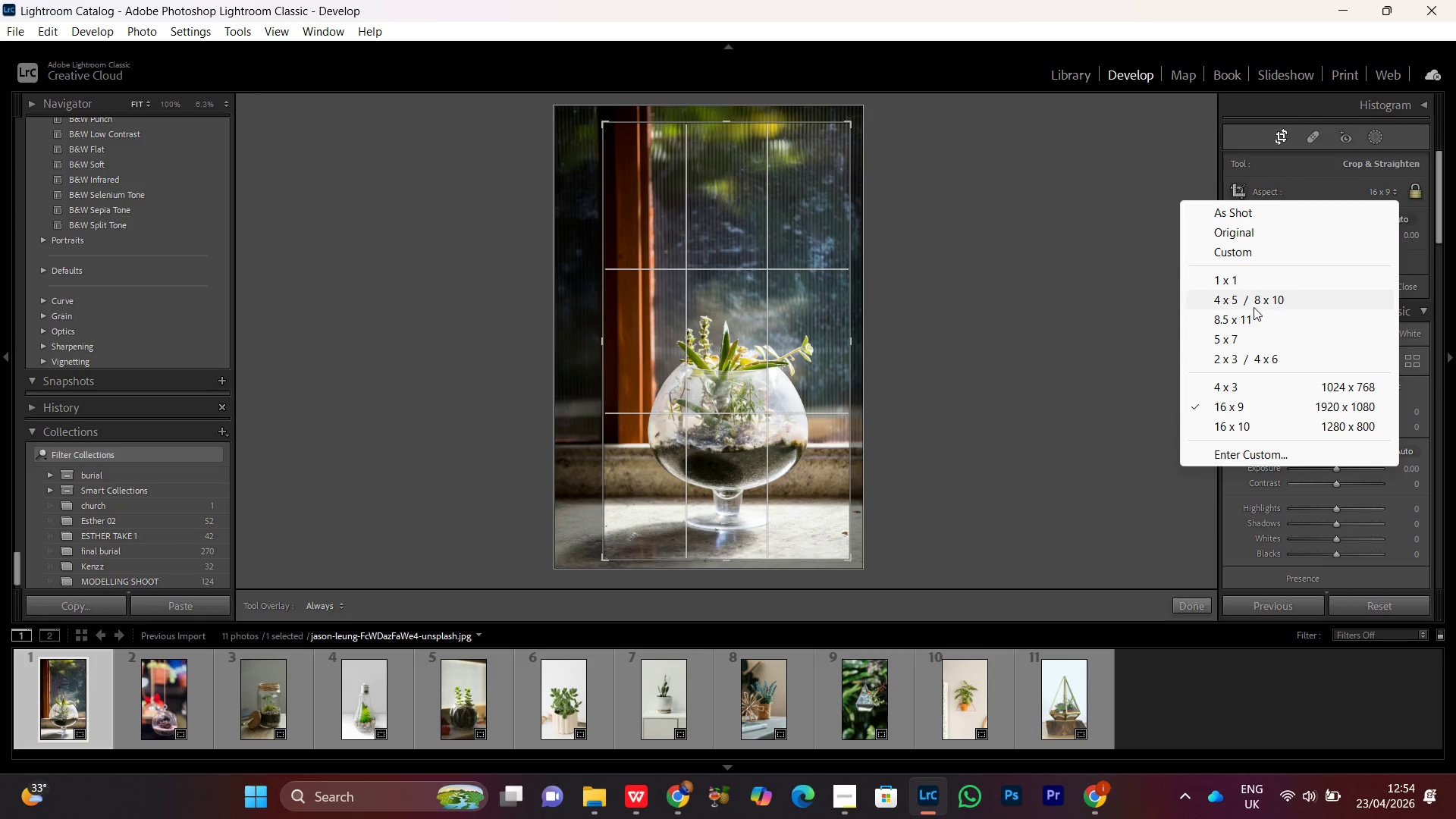 
left_click([1251, 302])
 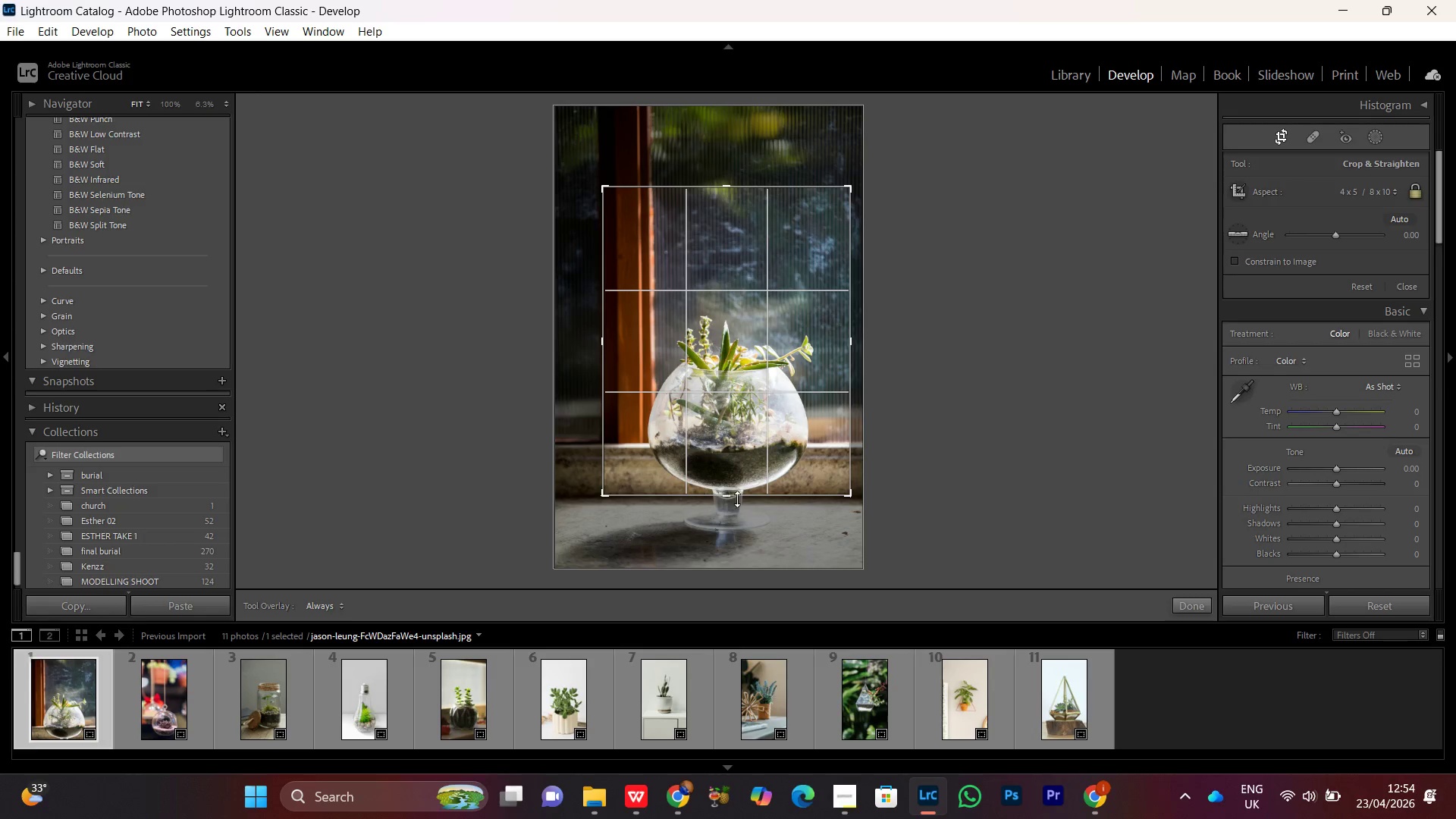 
left_click_drag(start_coordinate=[738, 498], to_coordinate=[720, 532])
 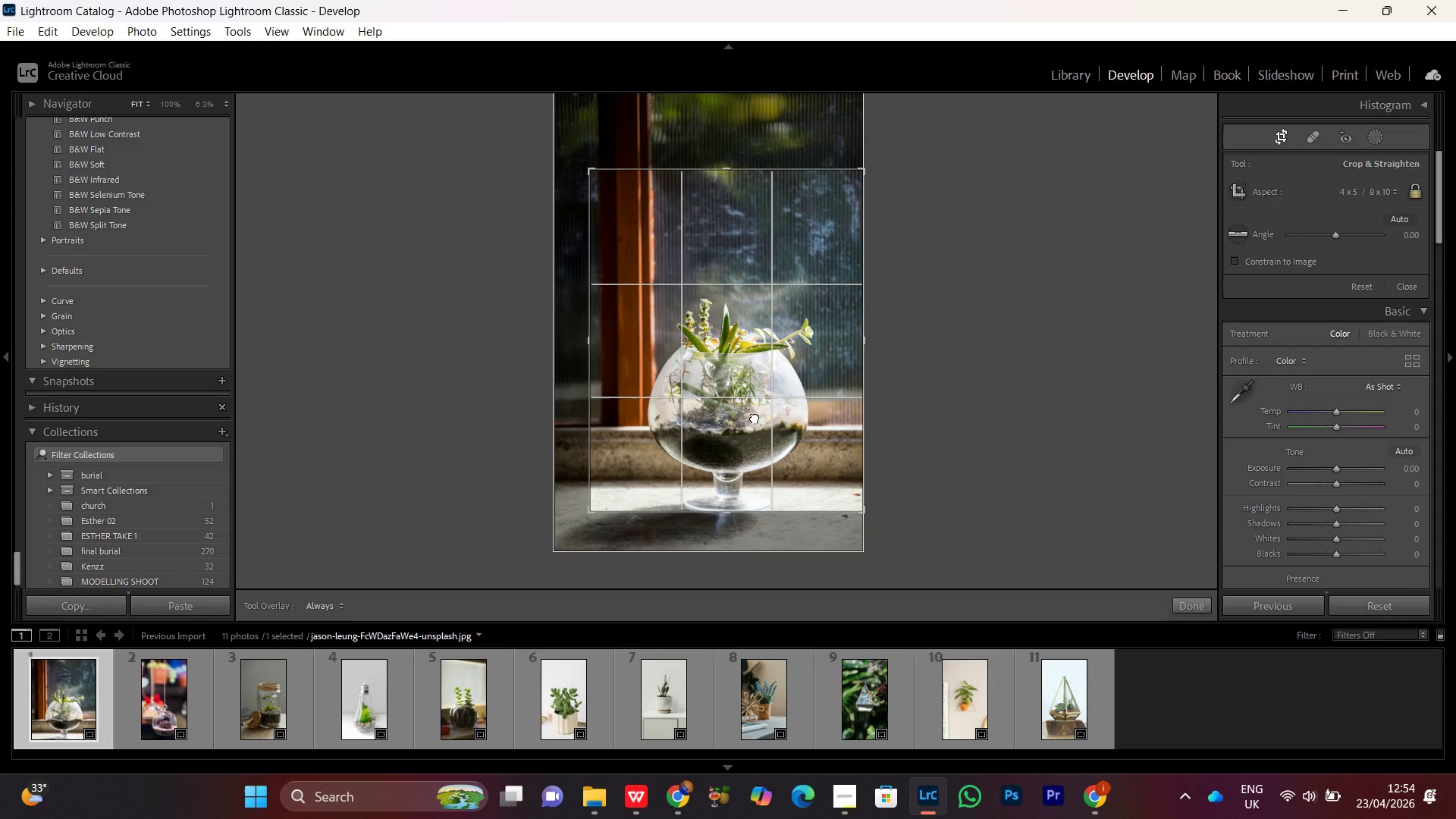 
left_click_drag(start_coordinate=[755, 417], to_coordinate=[762, 394])
 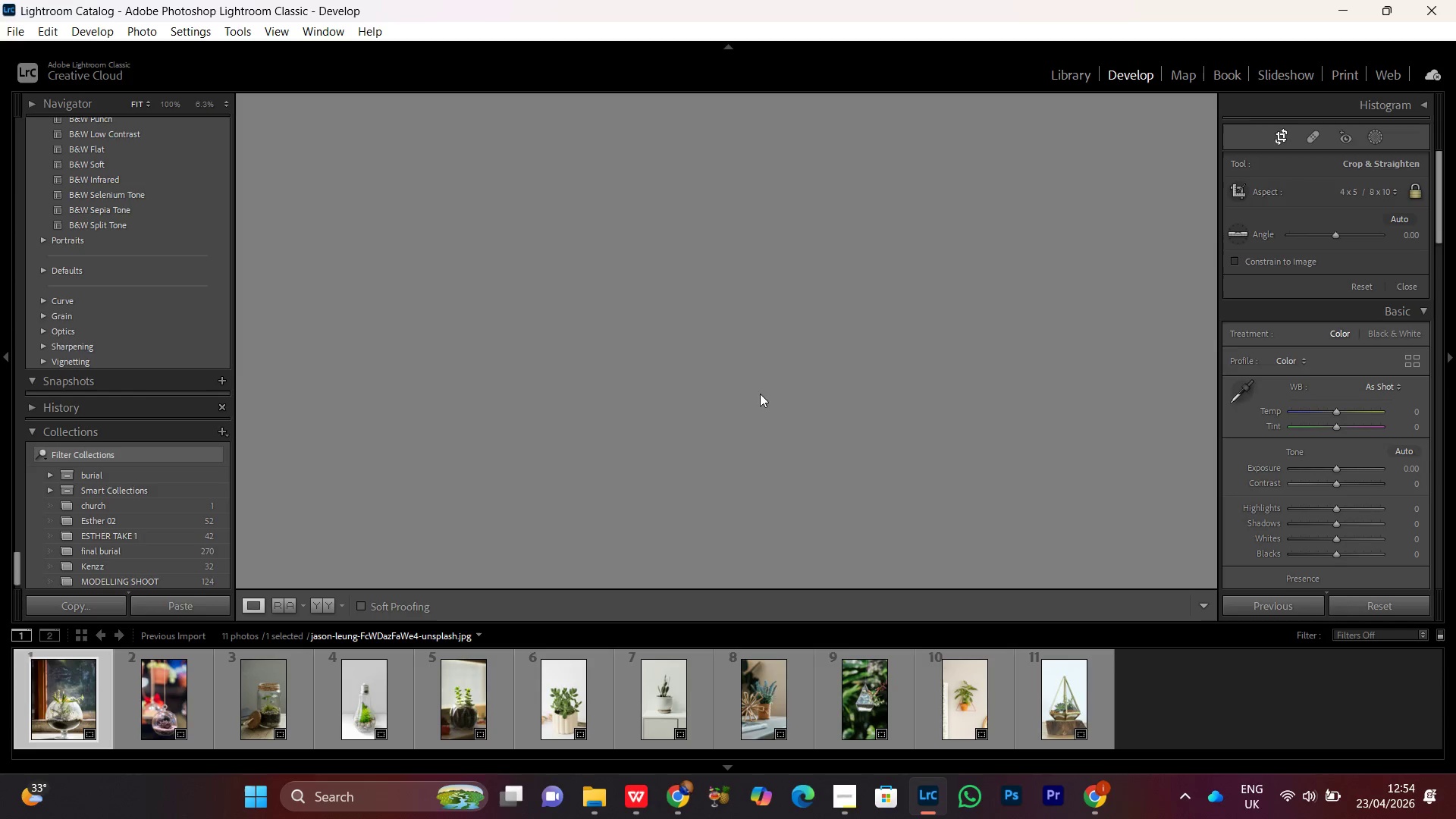 
double_click([760, 394])
 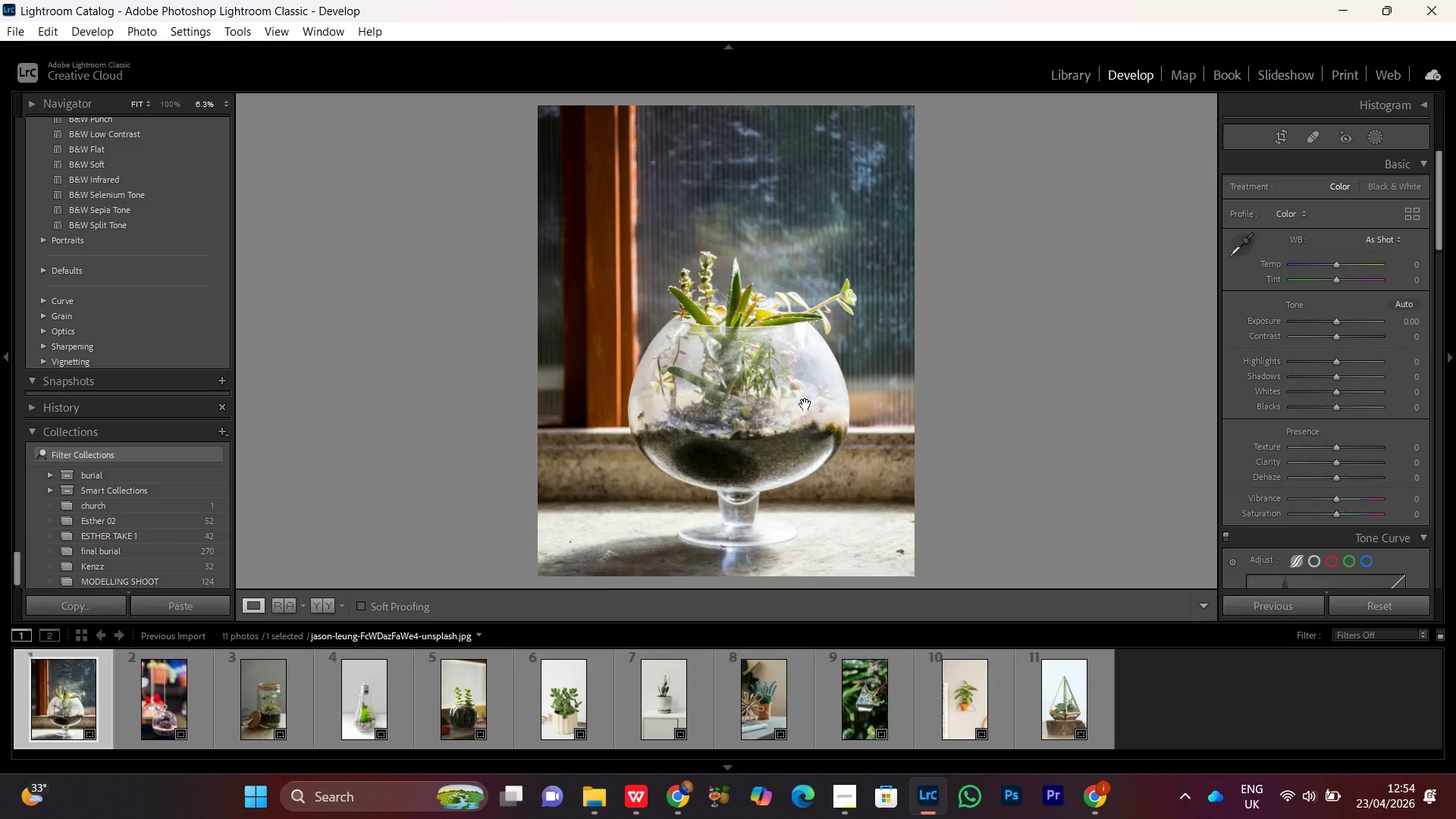 
double_click([805, 404])
 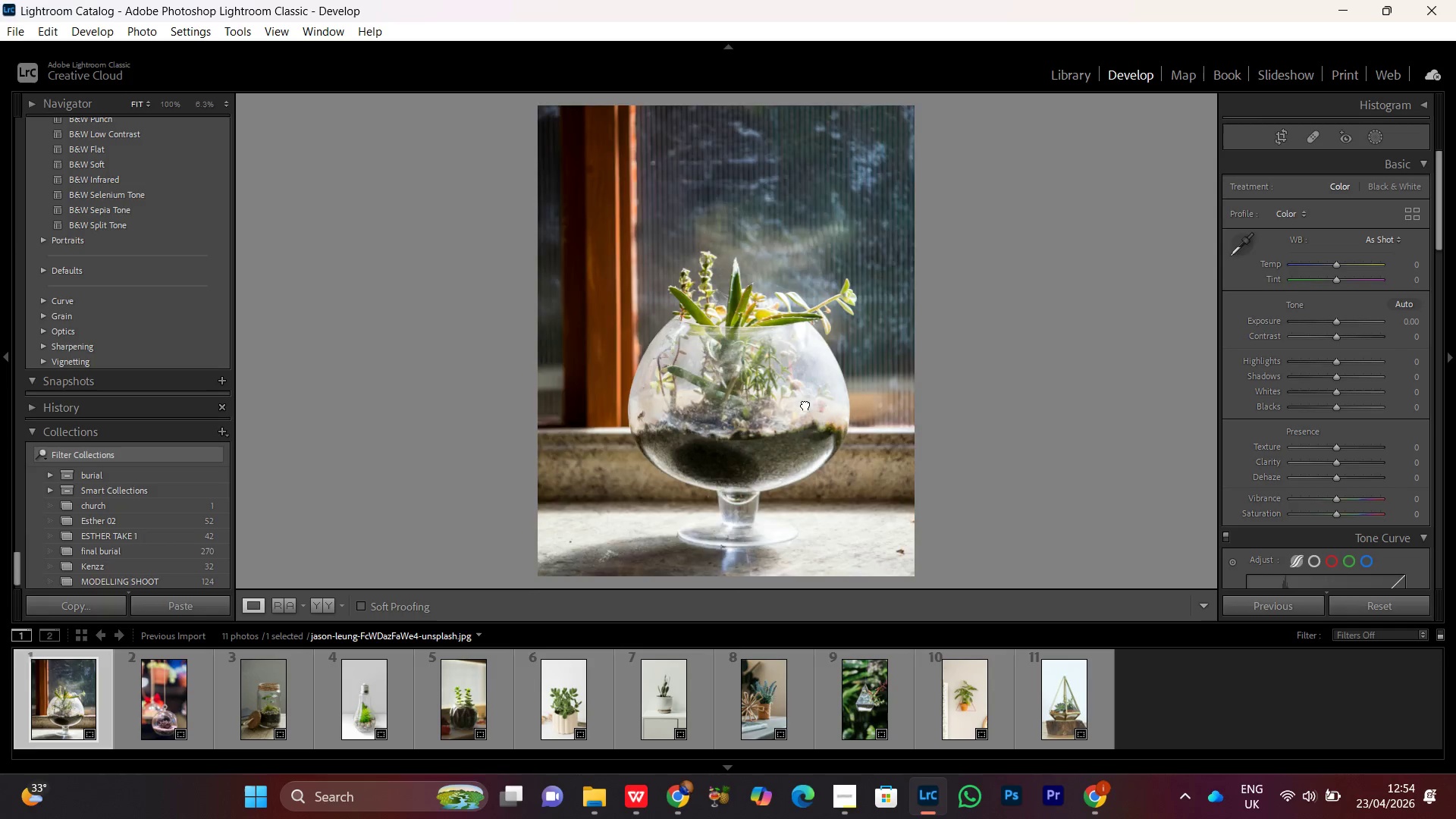 
double_click([805, 404])
 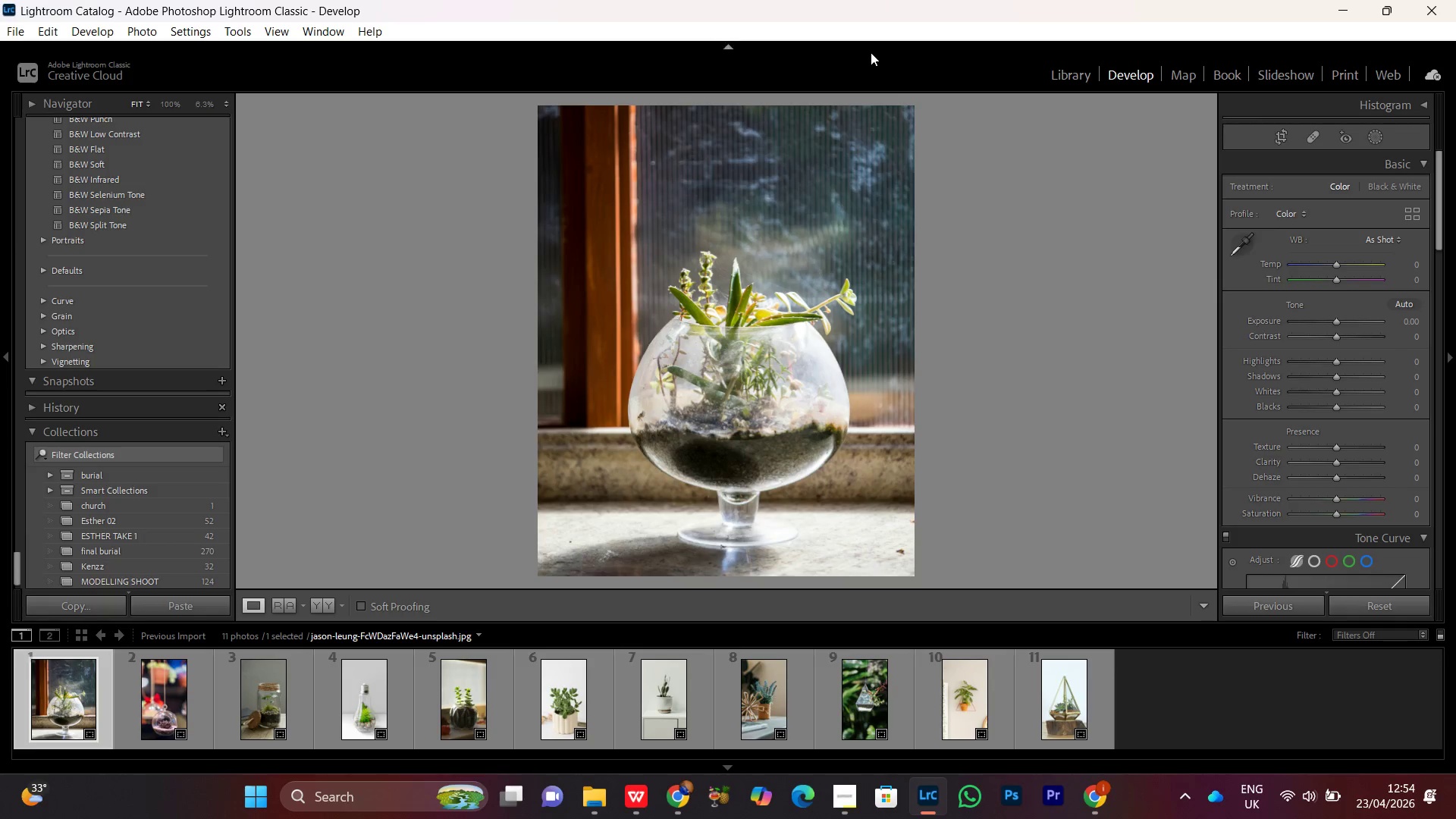 
double_click([828, 414])
 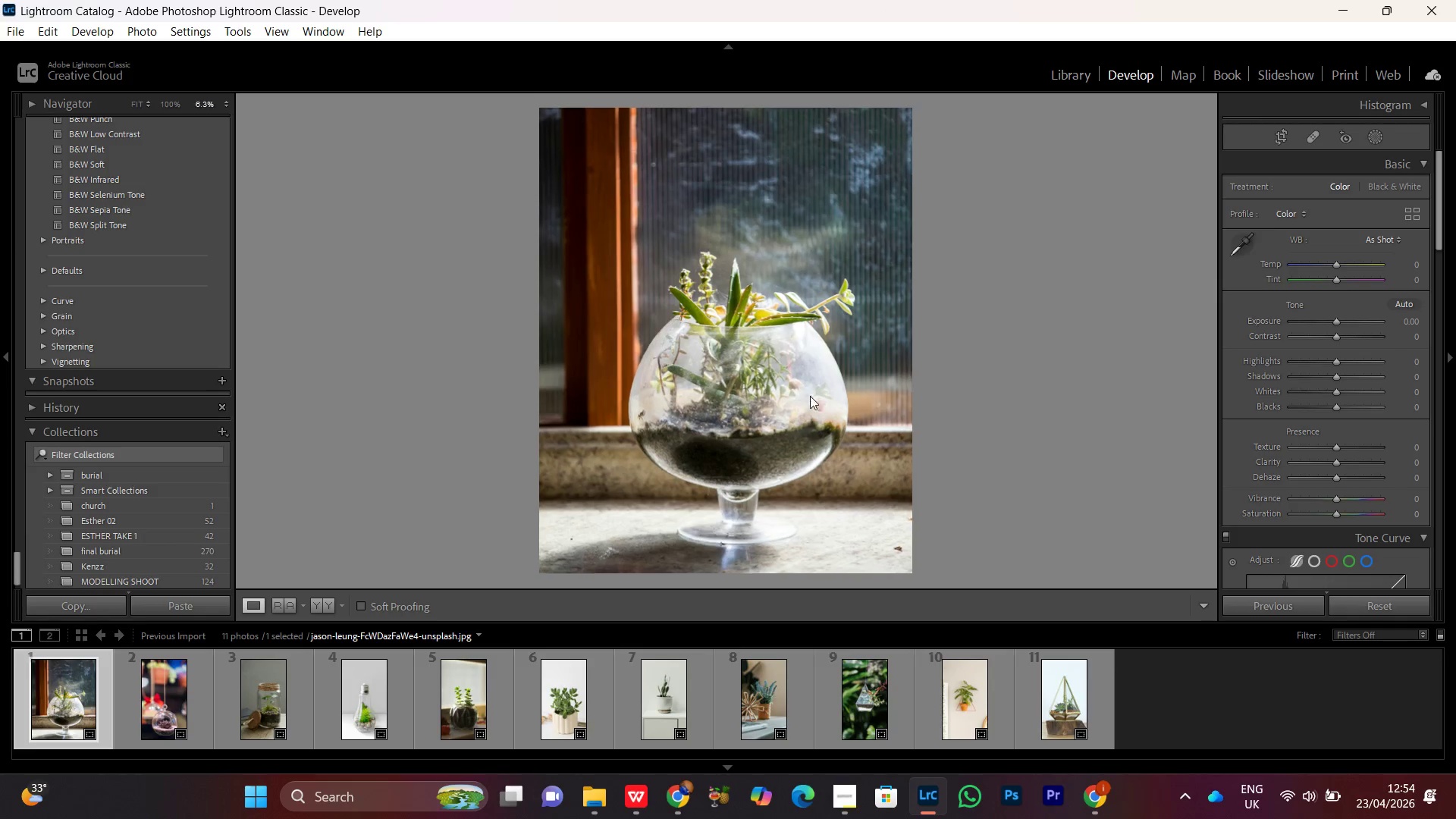 
double_click([809, 396])
 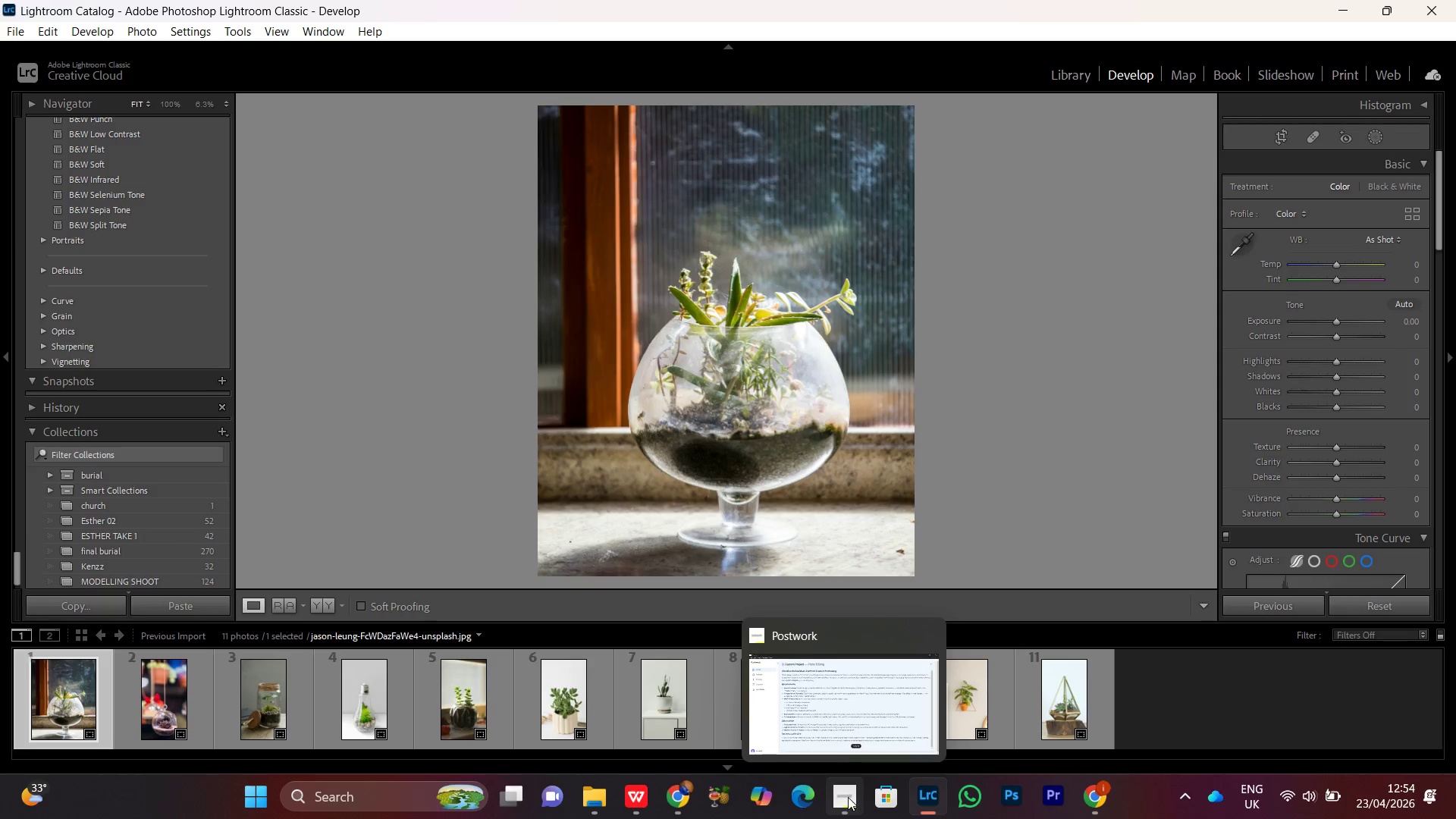 
left_click([849, 800])